 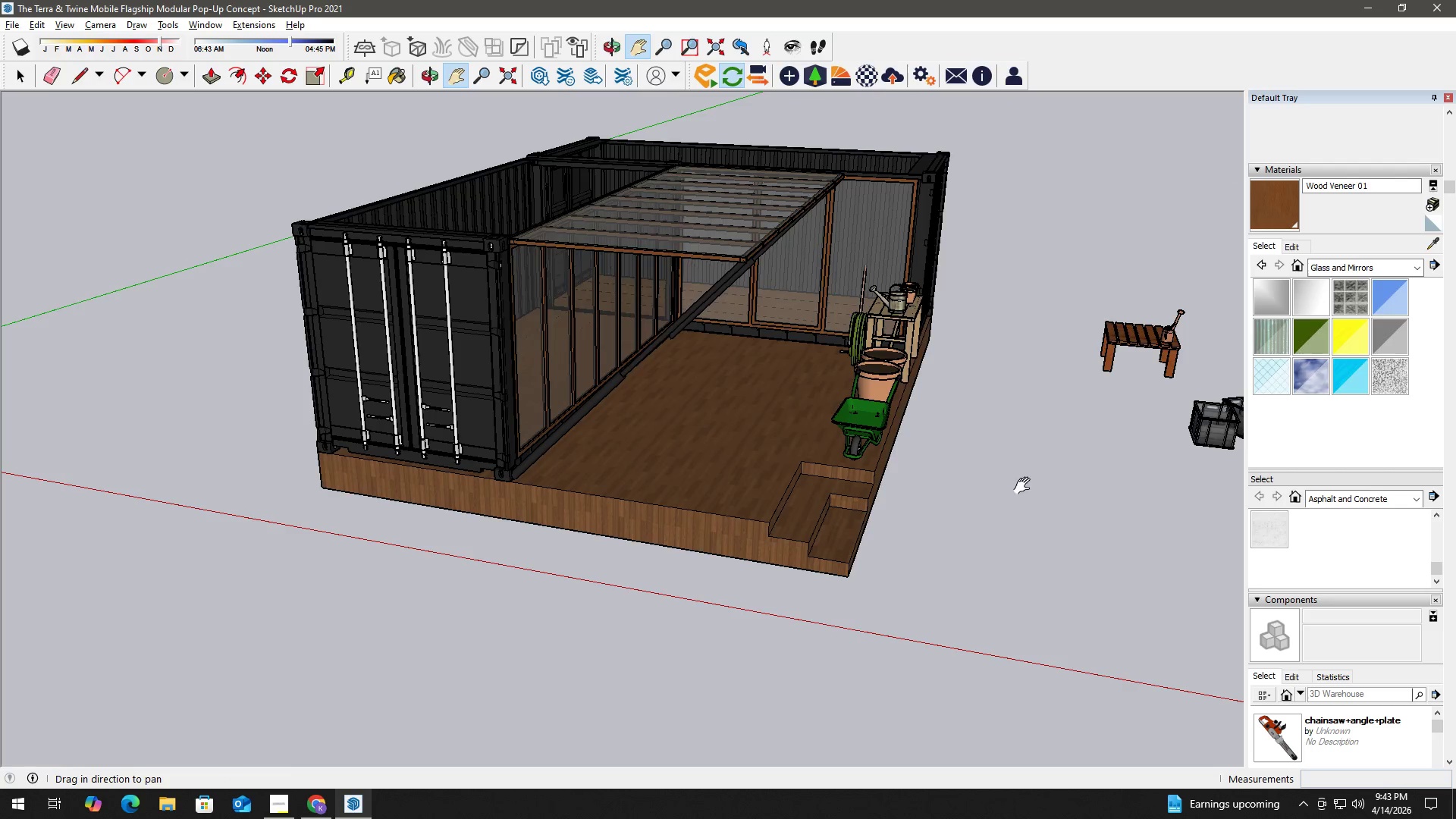 
left_click_drag(start_coordinate=[1051, 482], to_coordinate=[623, 475])
 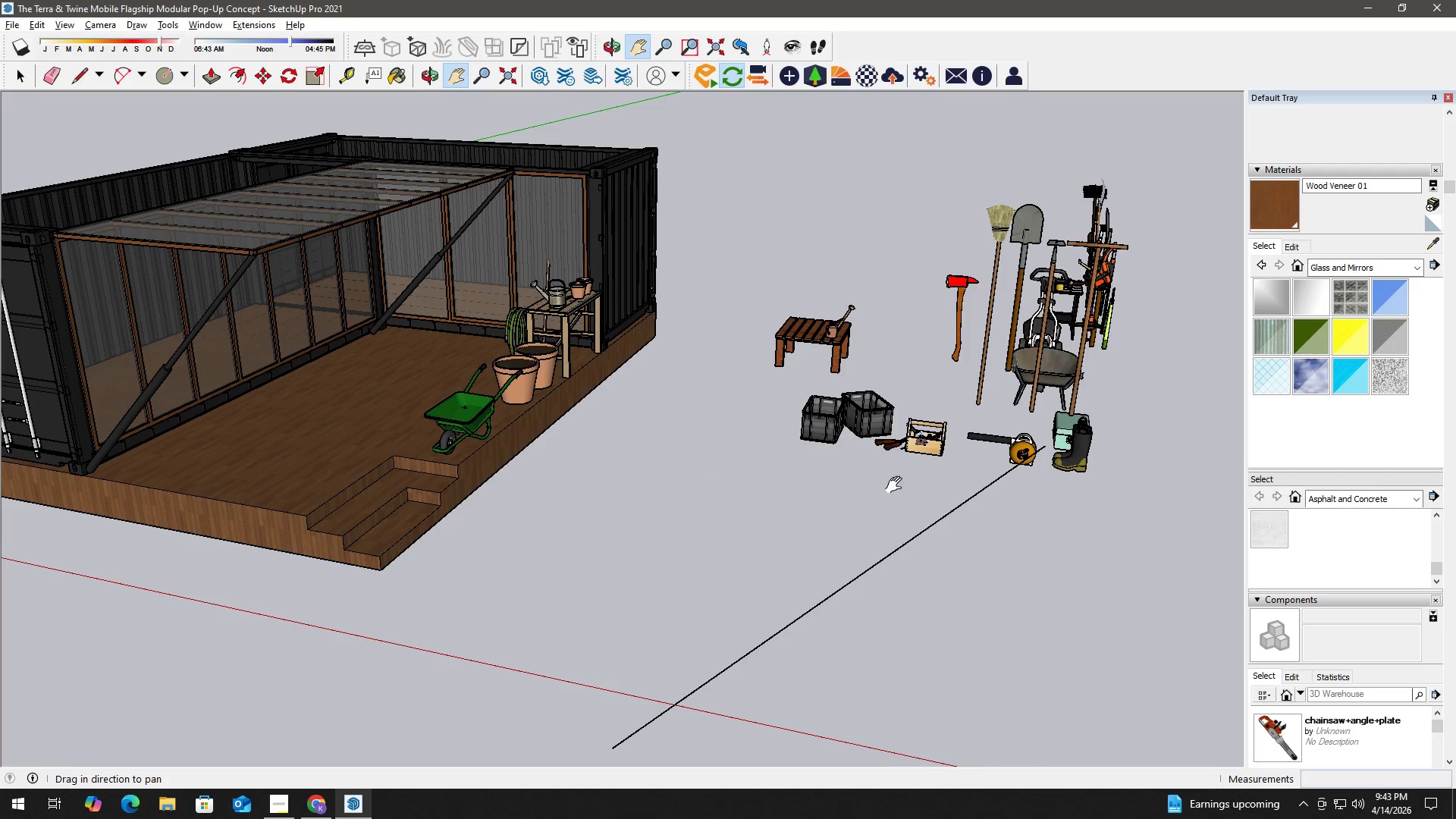 
key(Space)
 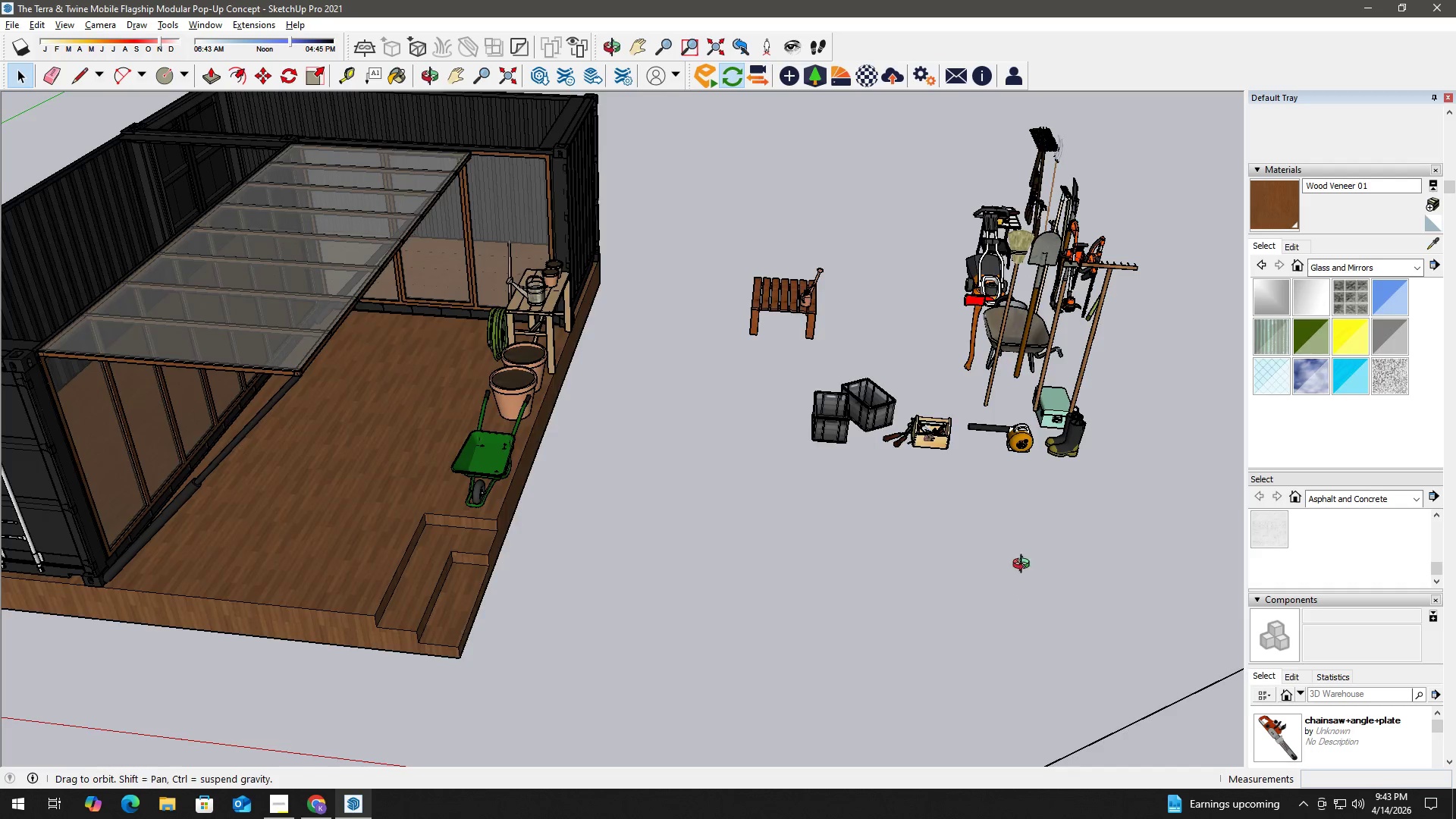 
key(H)
 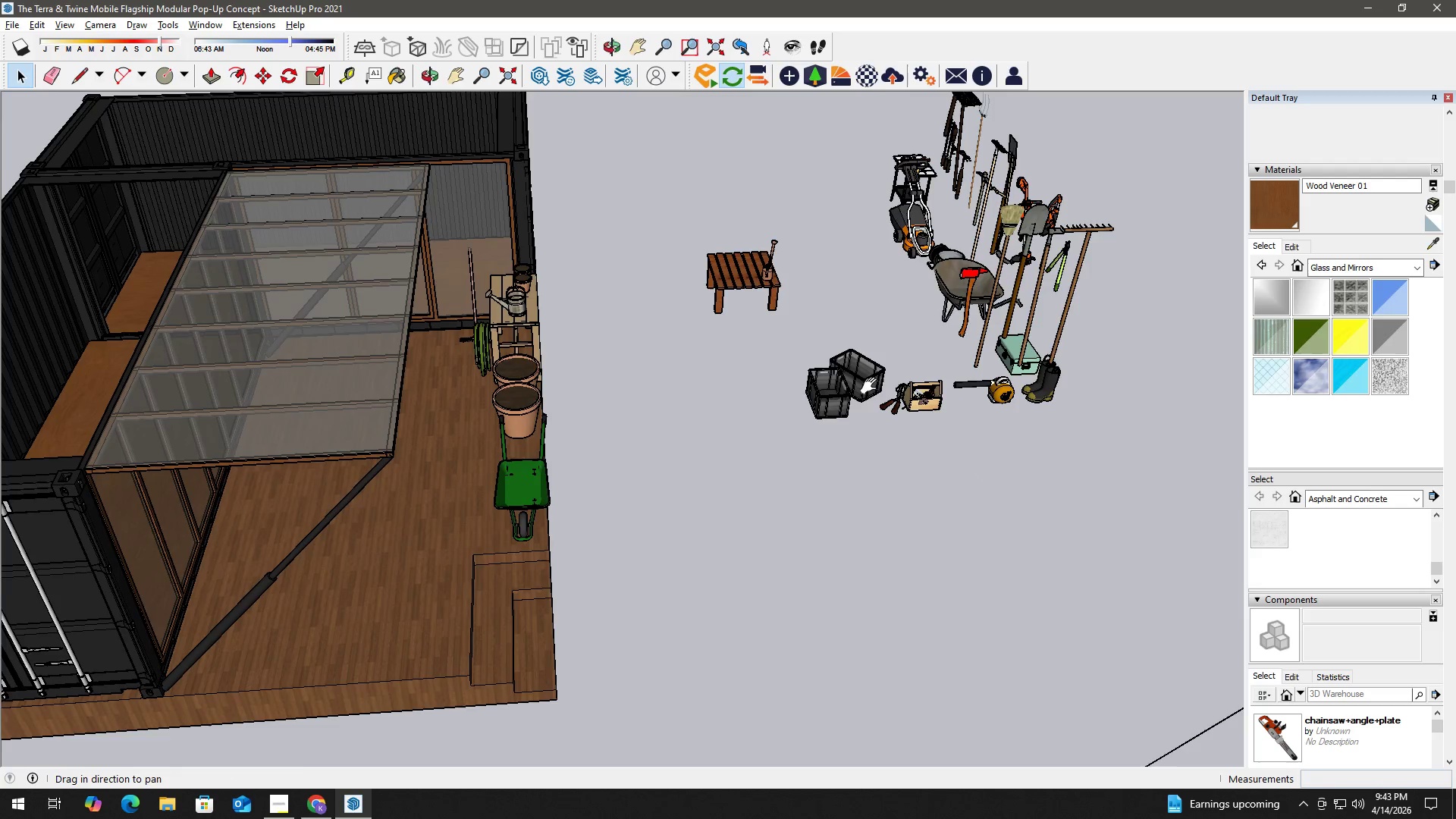 
left_click_drag(start_coordinate=[875, 384], to_coordinate=[852, 496])
 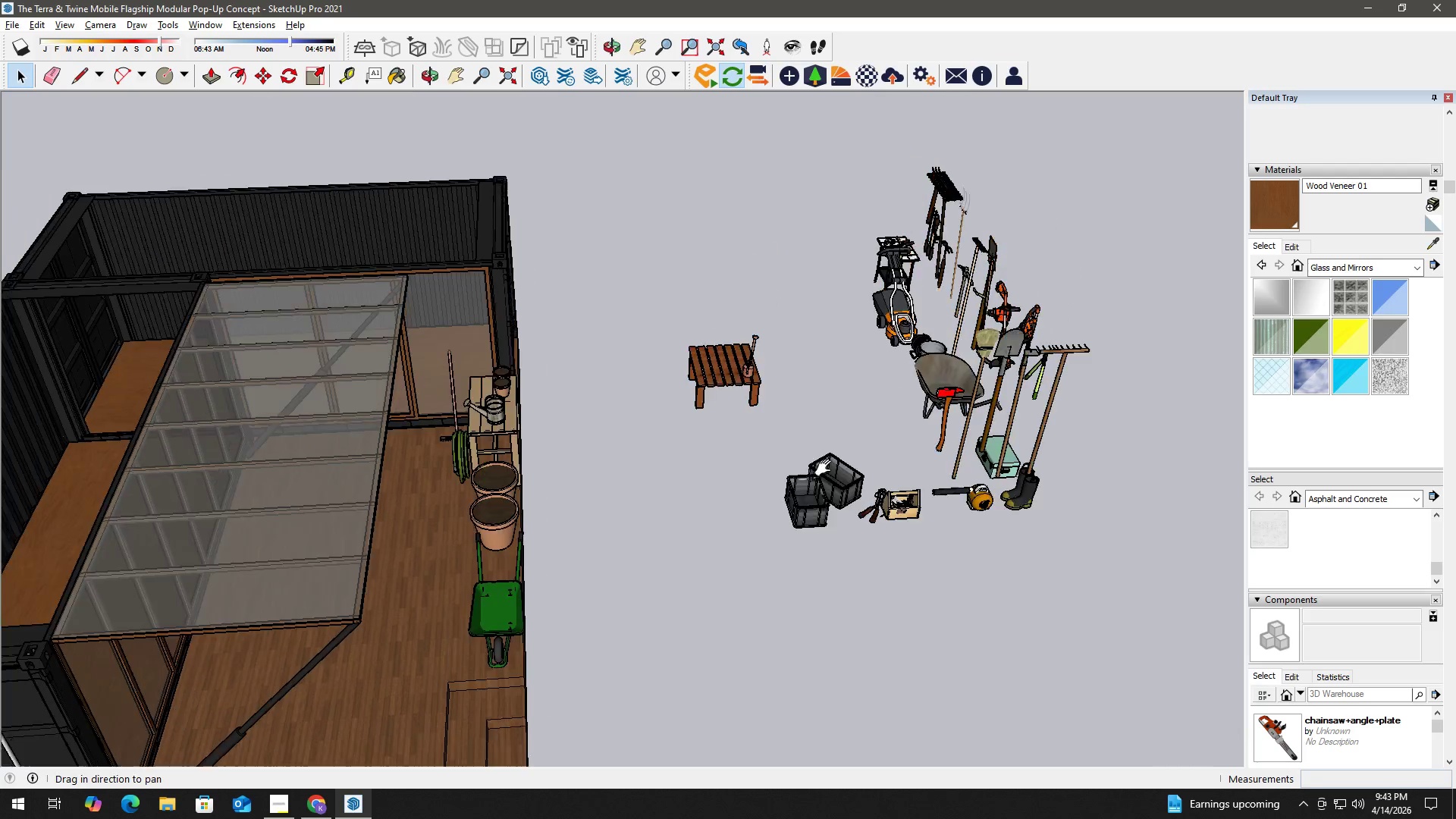 
key(Alt+AltLeft)
 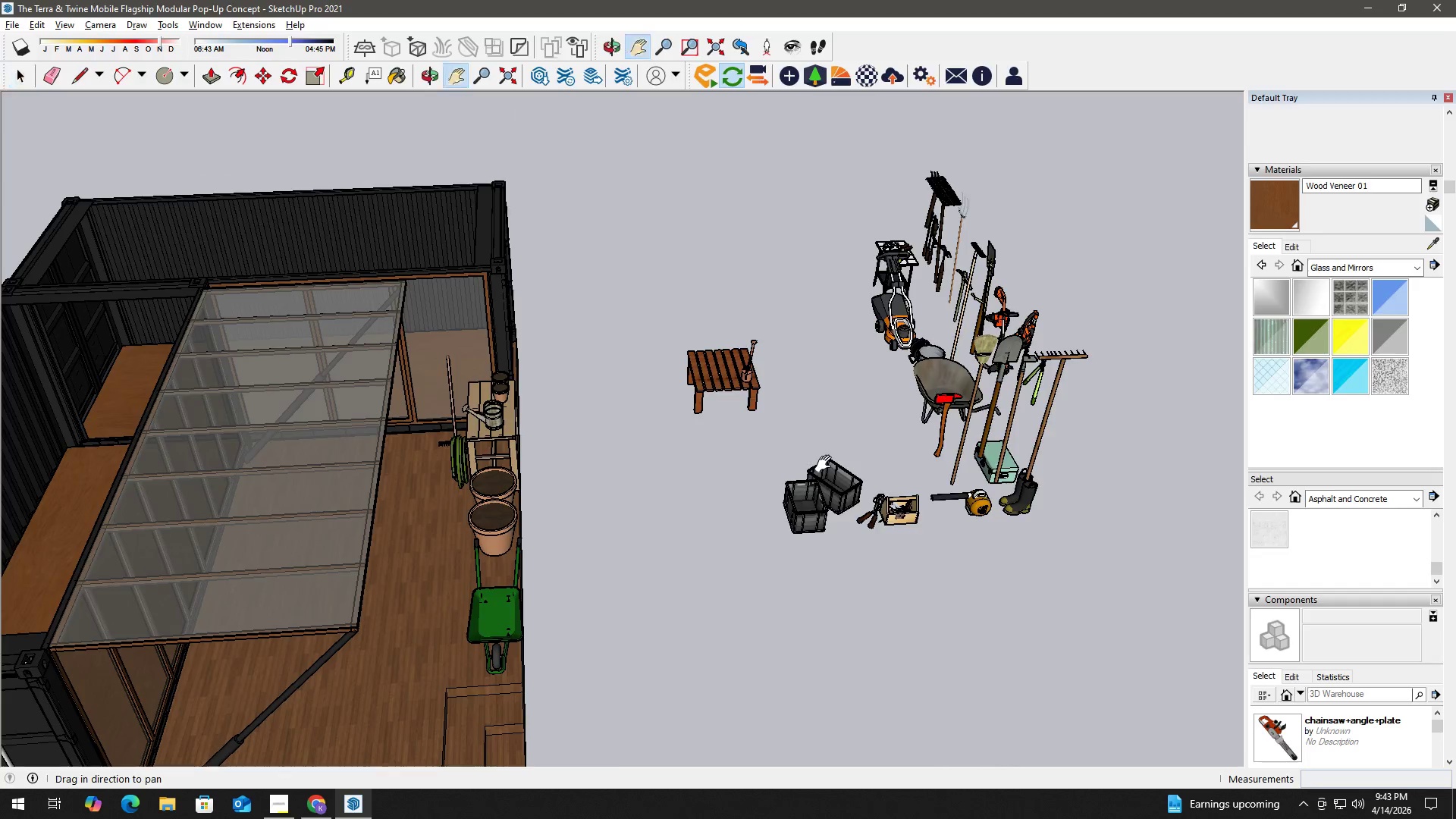 
key(Alt+Tab)